 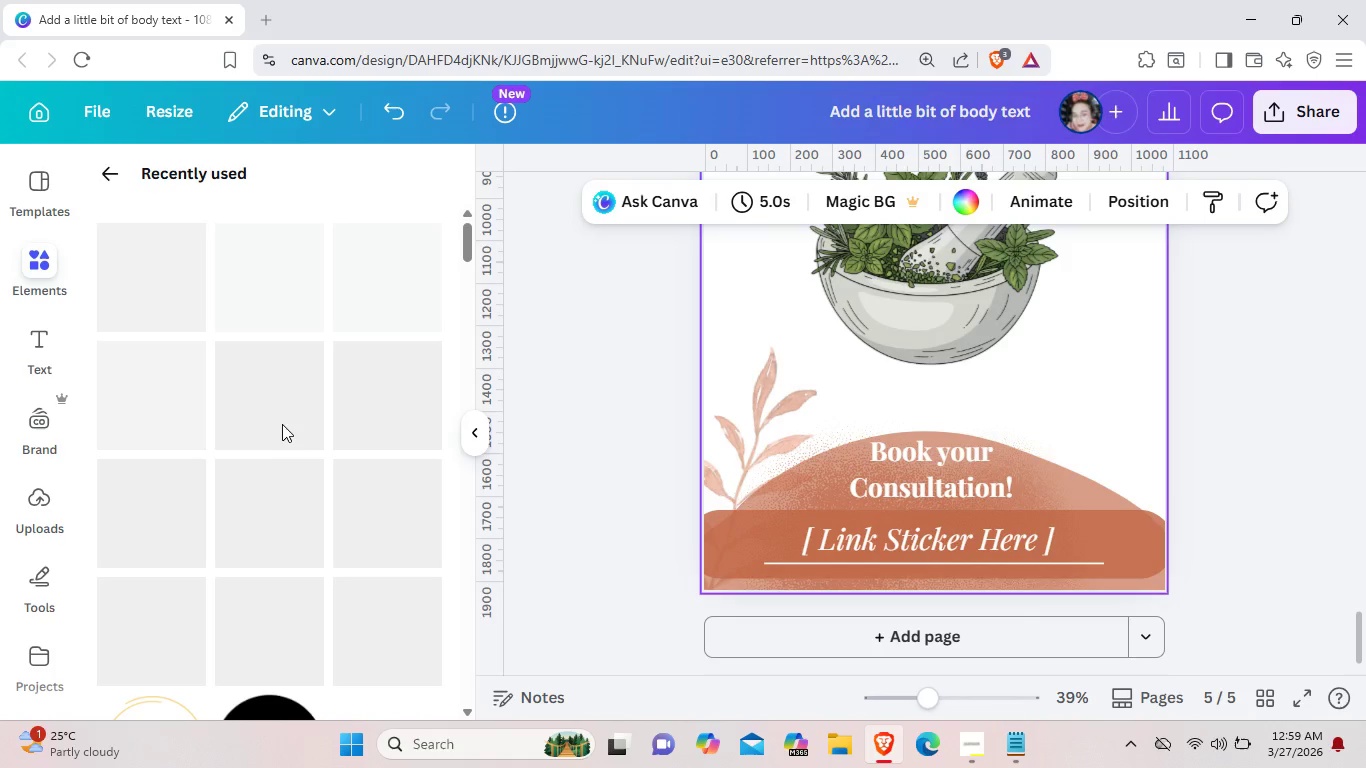 
scroll: coordinate [1206, 465], scroll_direction: up, amount: 8.0
 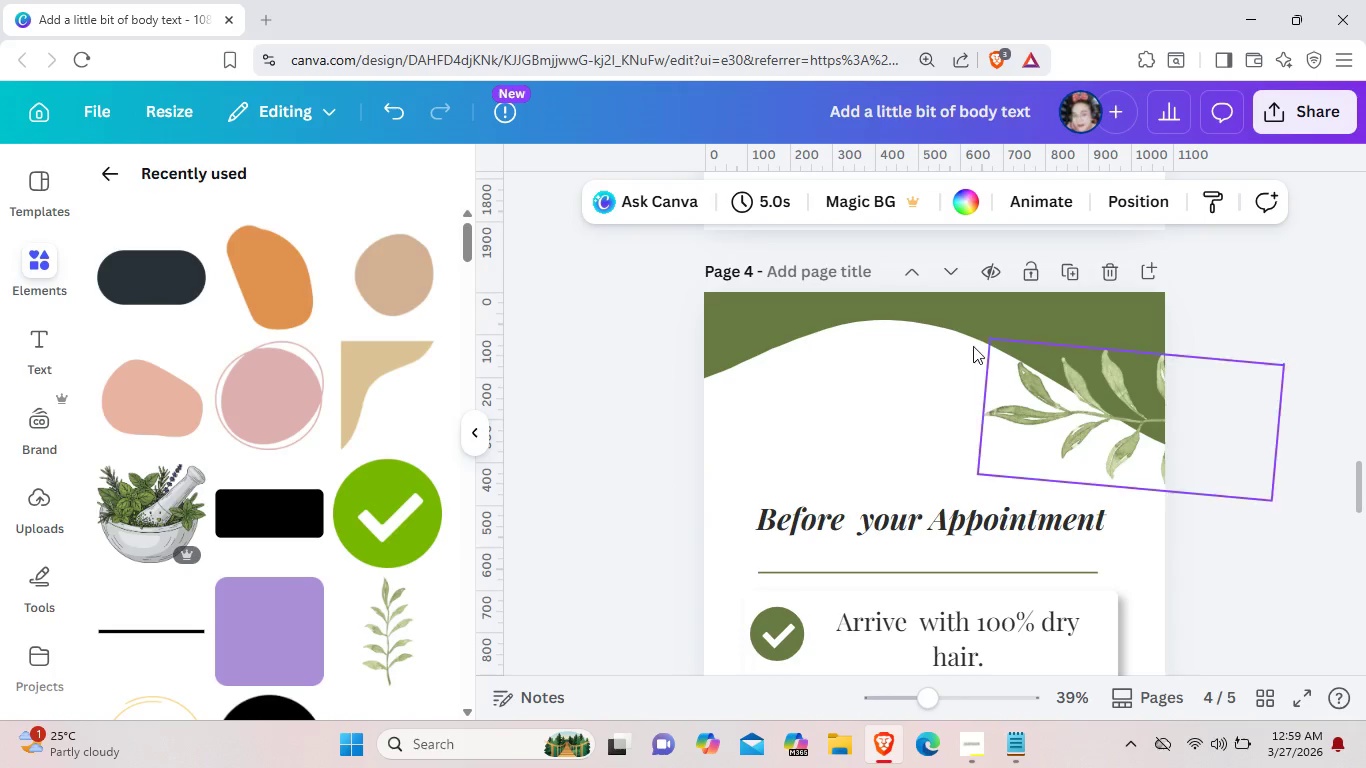 
left_click([967, 338])
 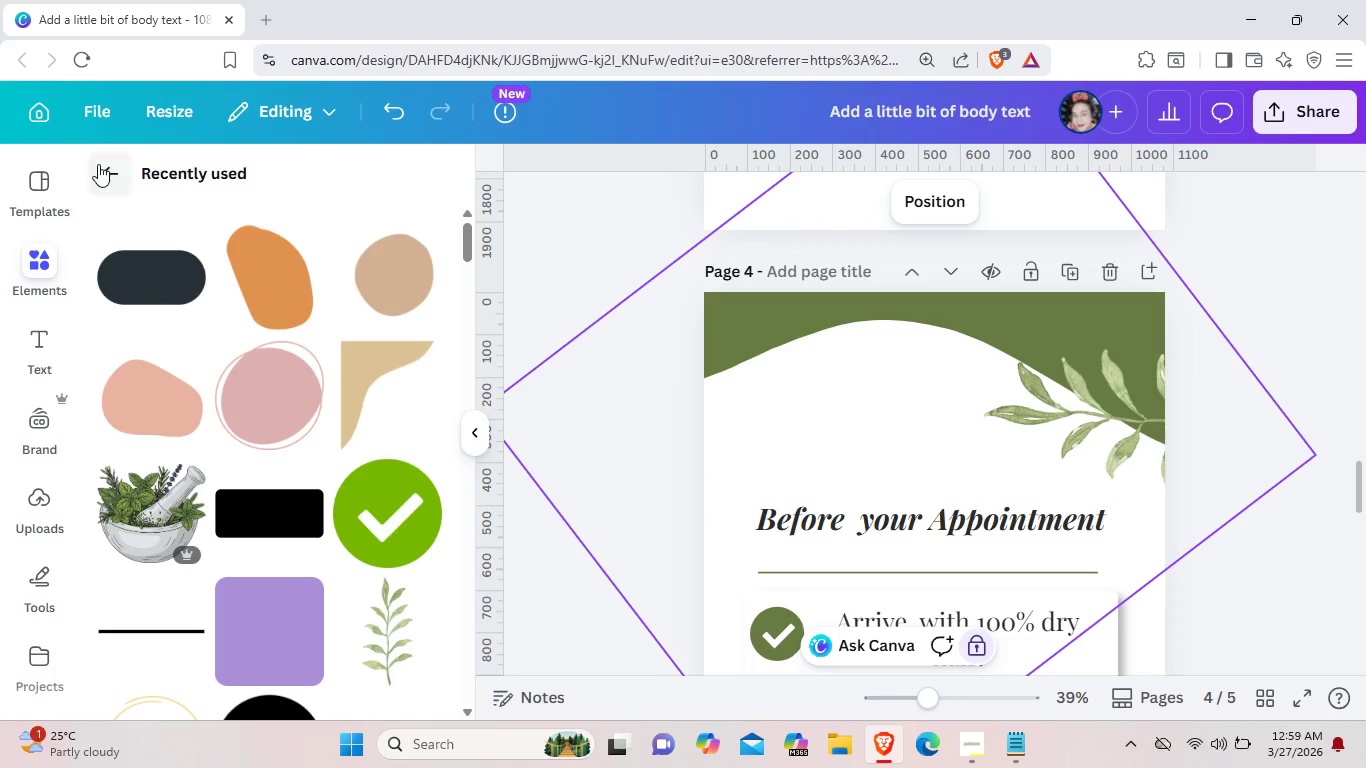 
left_click([100, 167])
 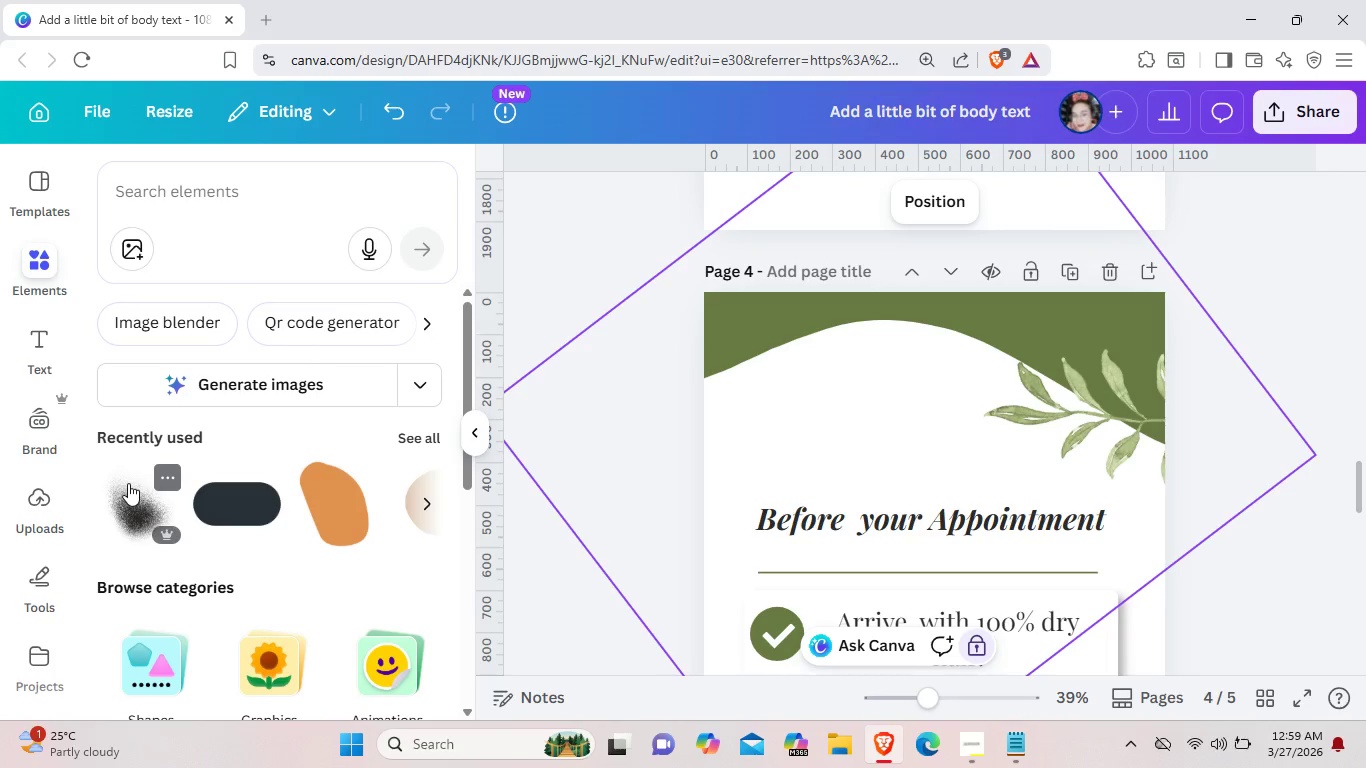 
left_click([129, 495])
 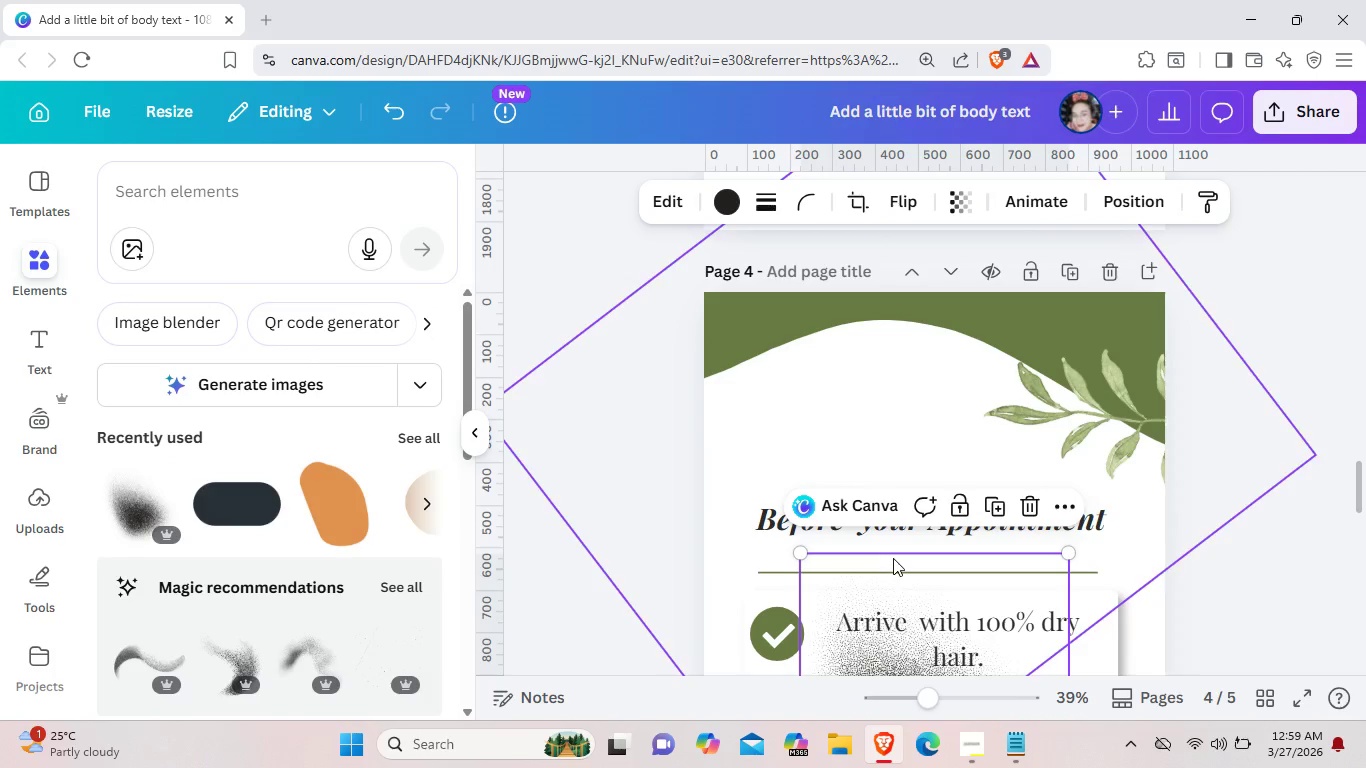 
left_click_drag(start_coordinate=[877, 645], to_coordinate=[862, 317])
 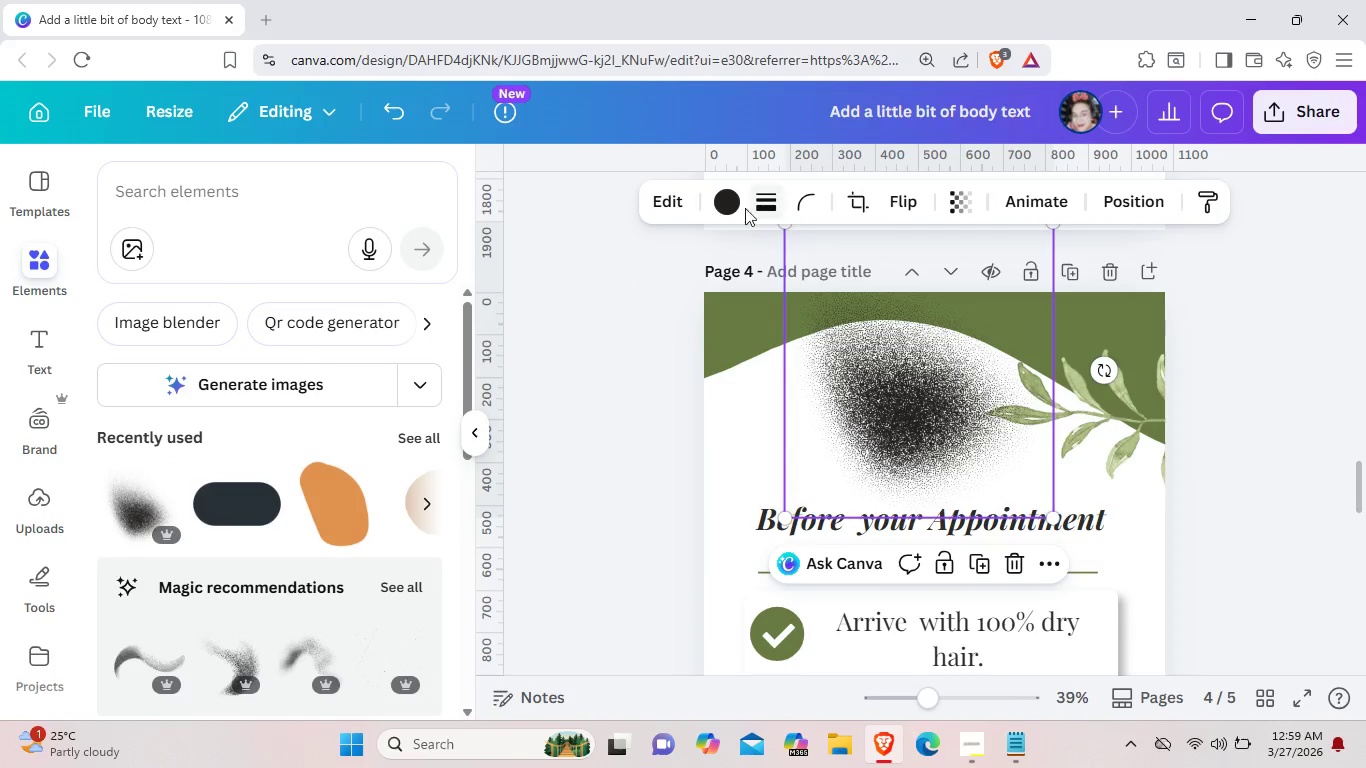 
left_click([727, 200])
 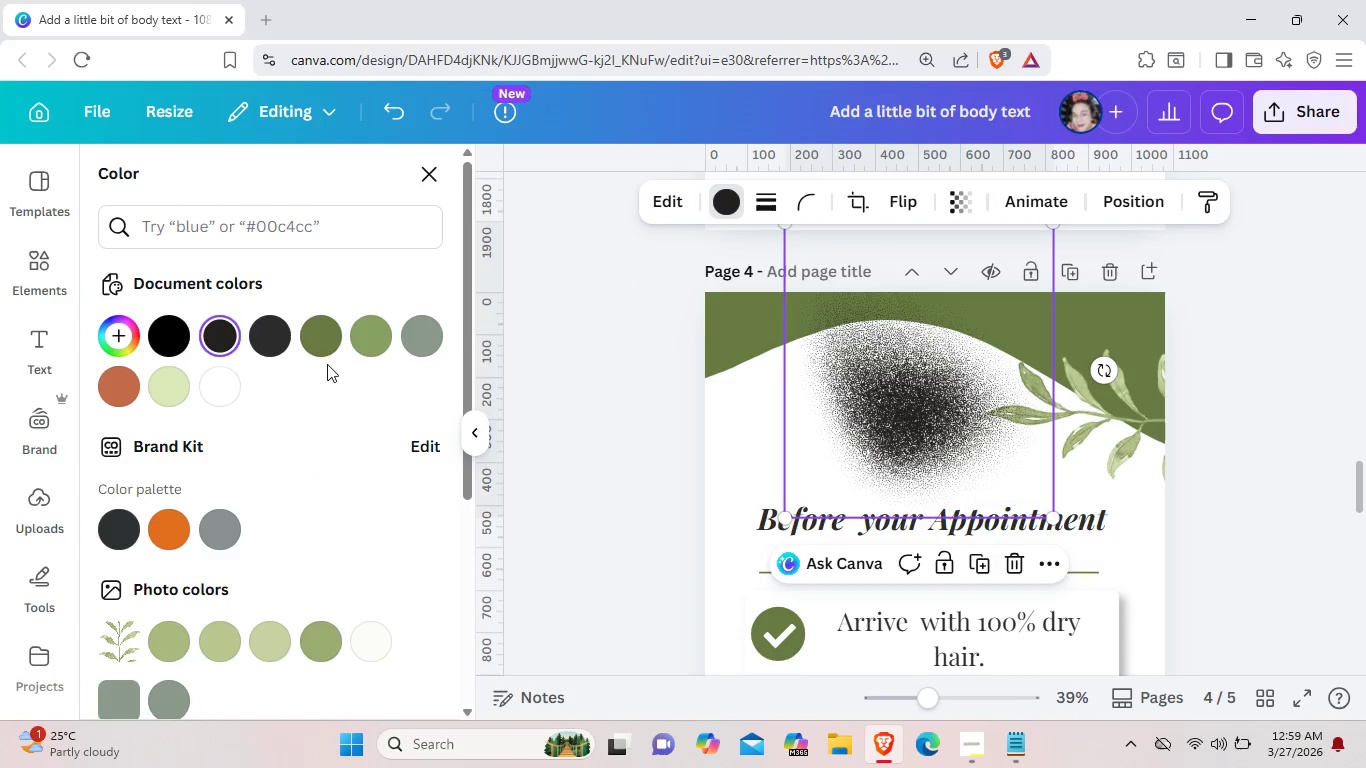 
left_click([325, 341])